 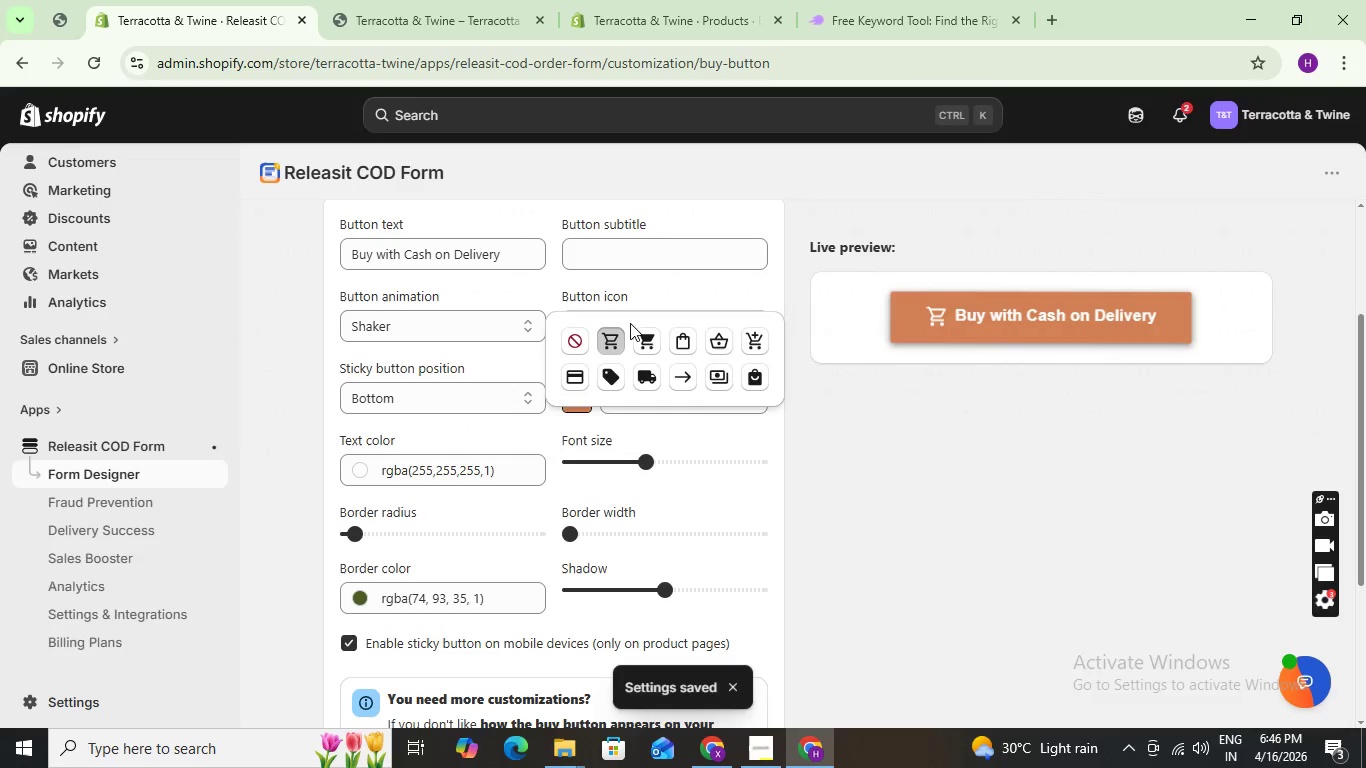 
left_click([849, 423])
 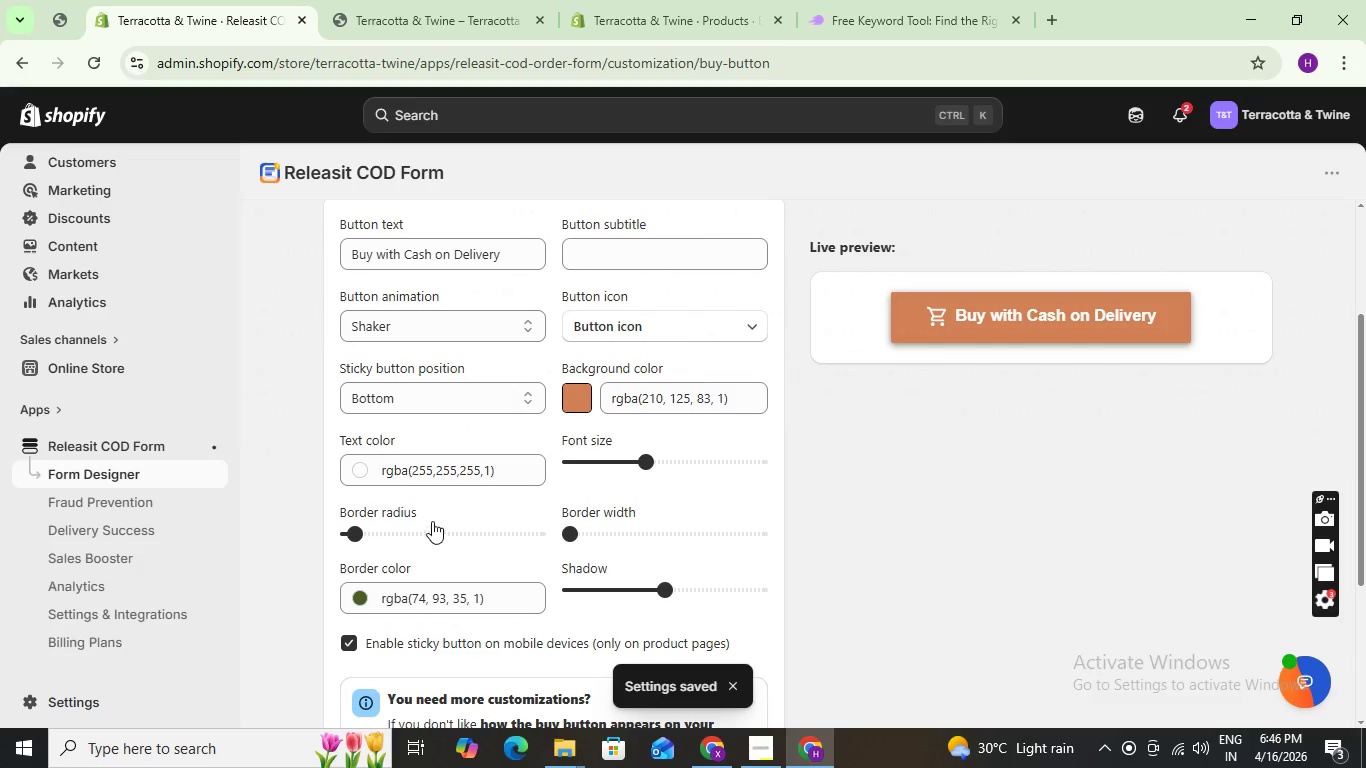 
scroll: coordinate [438, 457], scroll_direction: down, amount: 3.0
 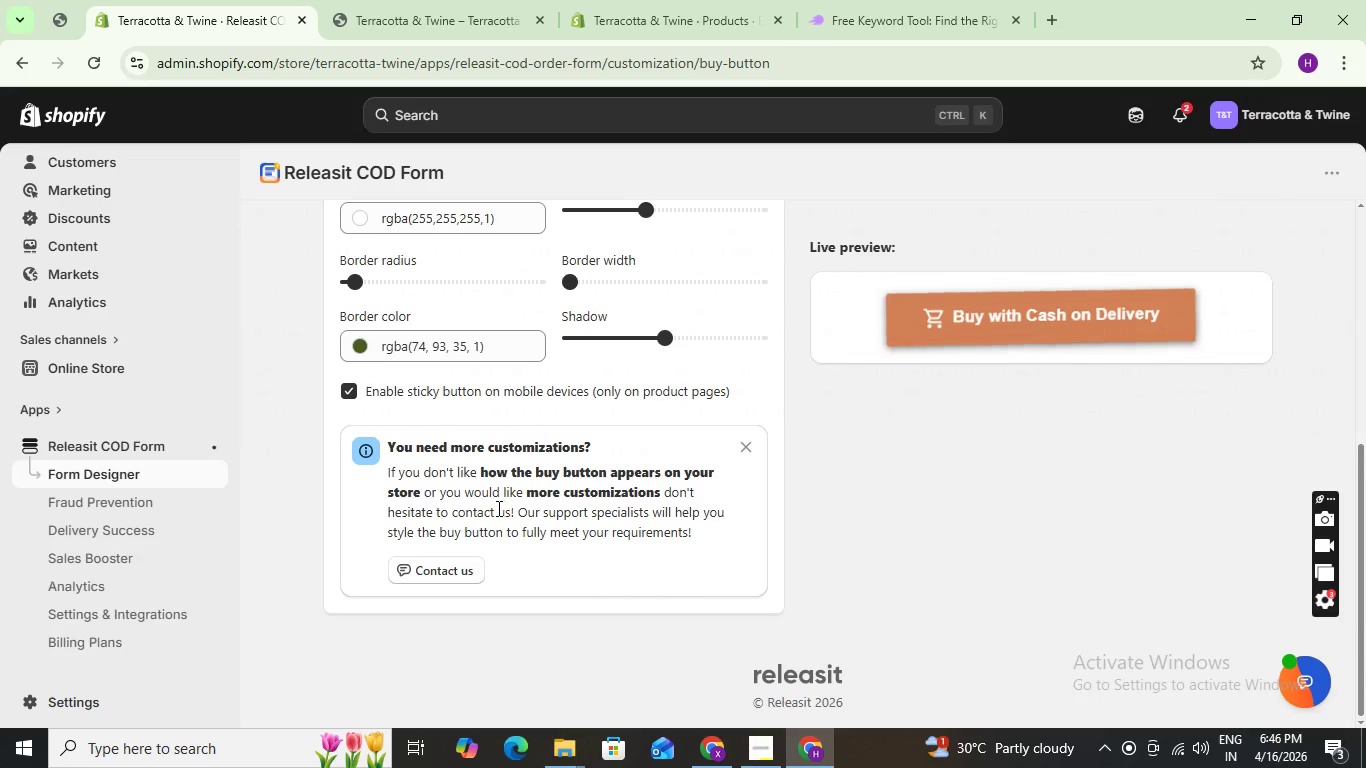 
scroll: coordinate [571, 328], scroll_direction: up, amount: 5.0
 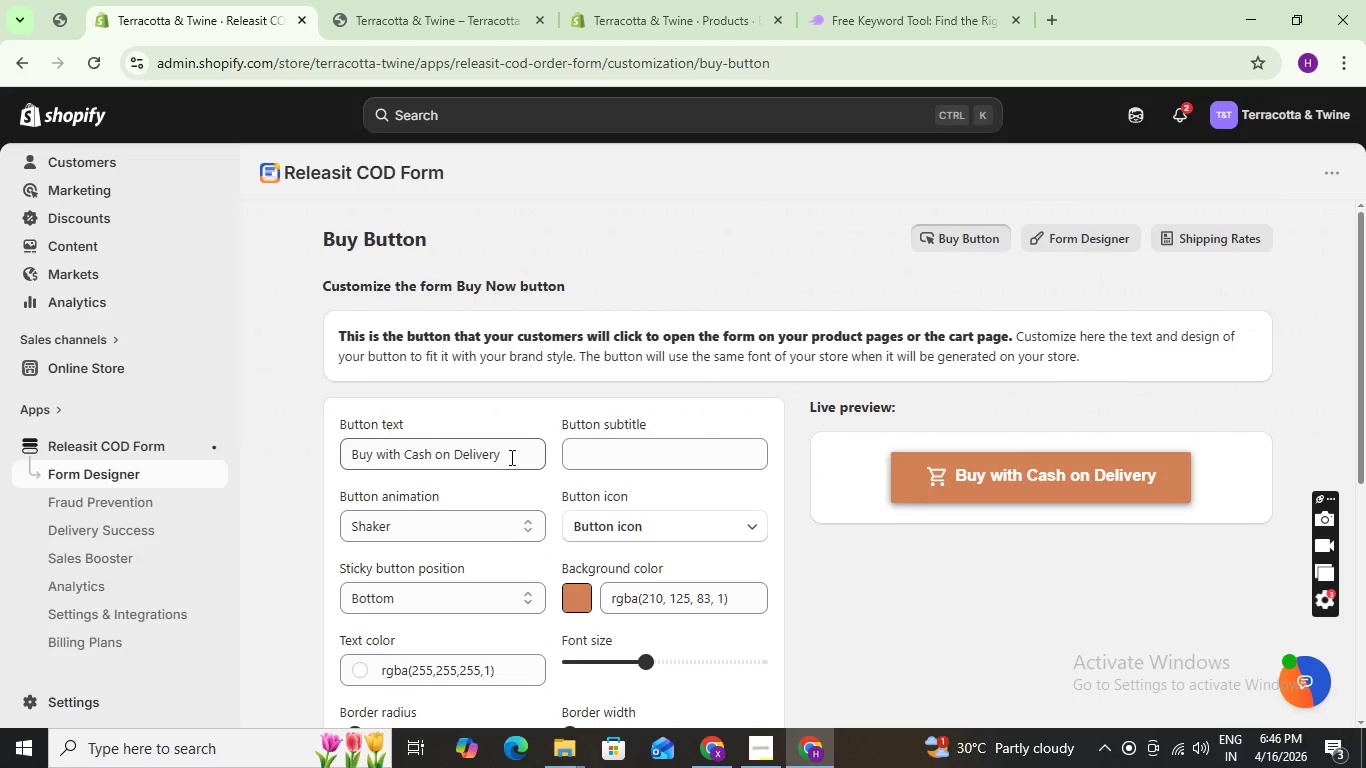 
wait(7.41)
 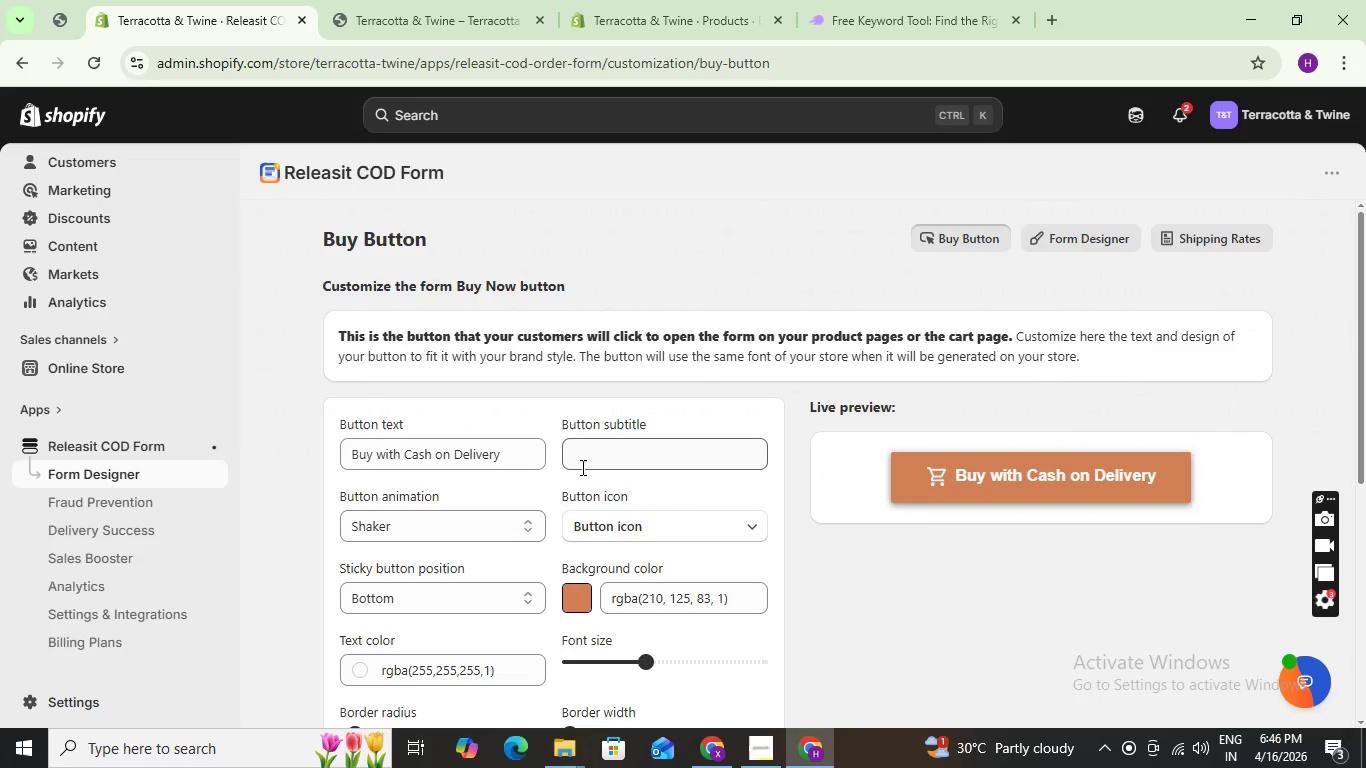 
left_click([749, 734])